 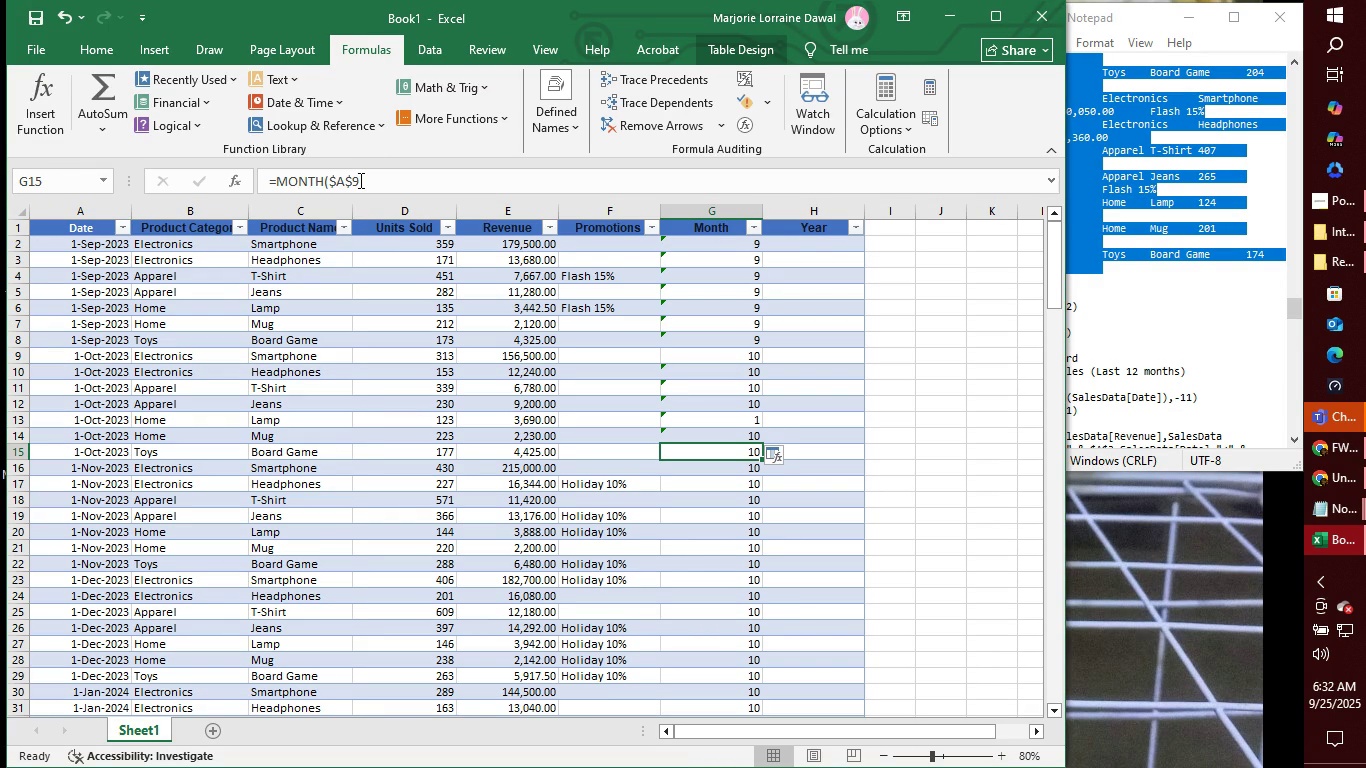 
left_click([359, 180])
 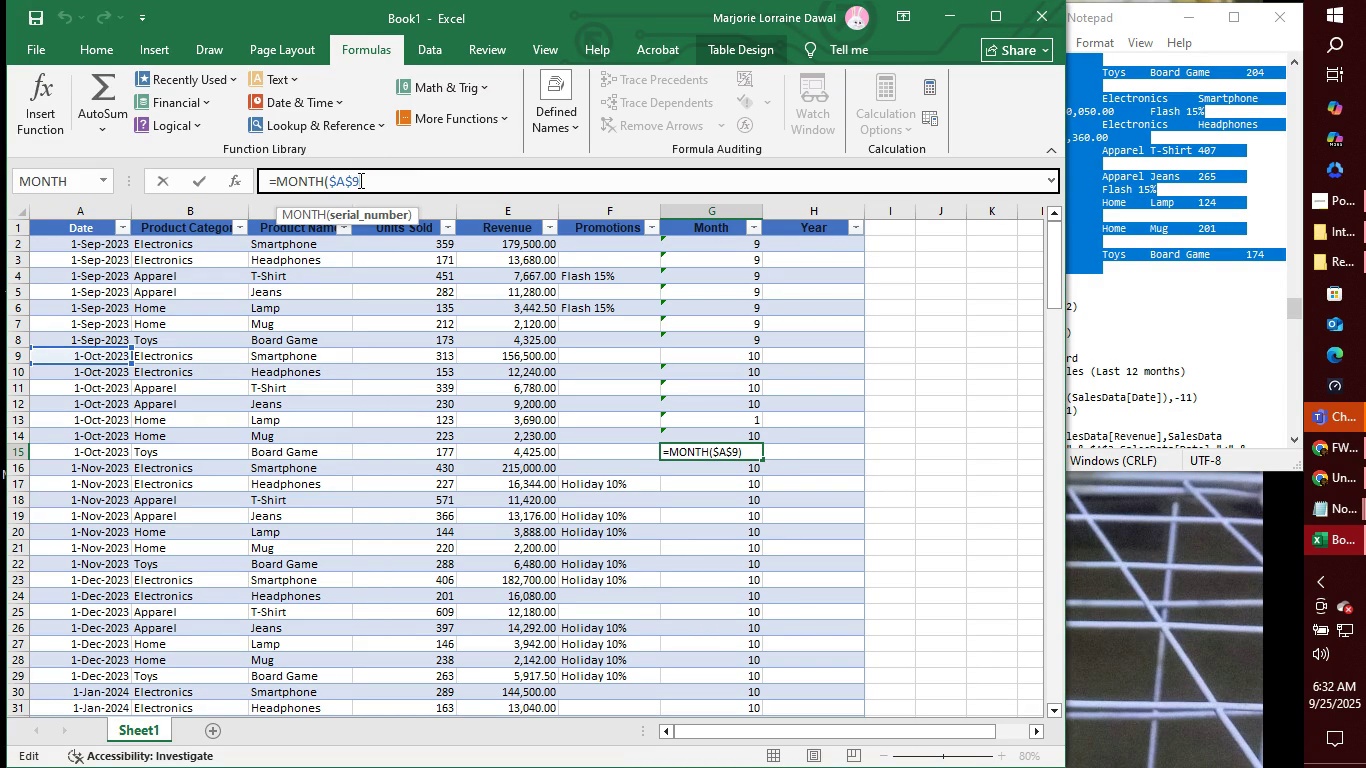 
key(Backspace)
type(15)
 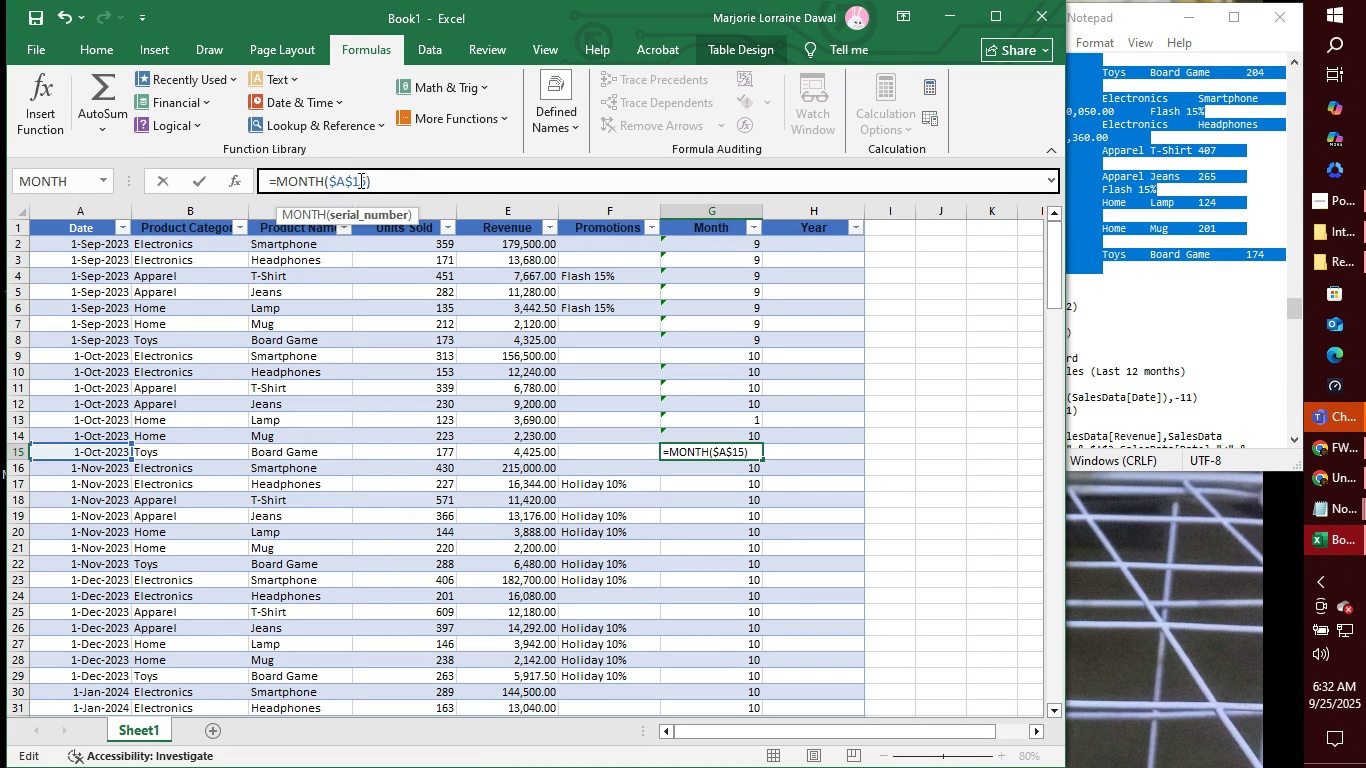 
key(Enter)
 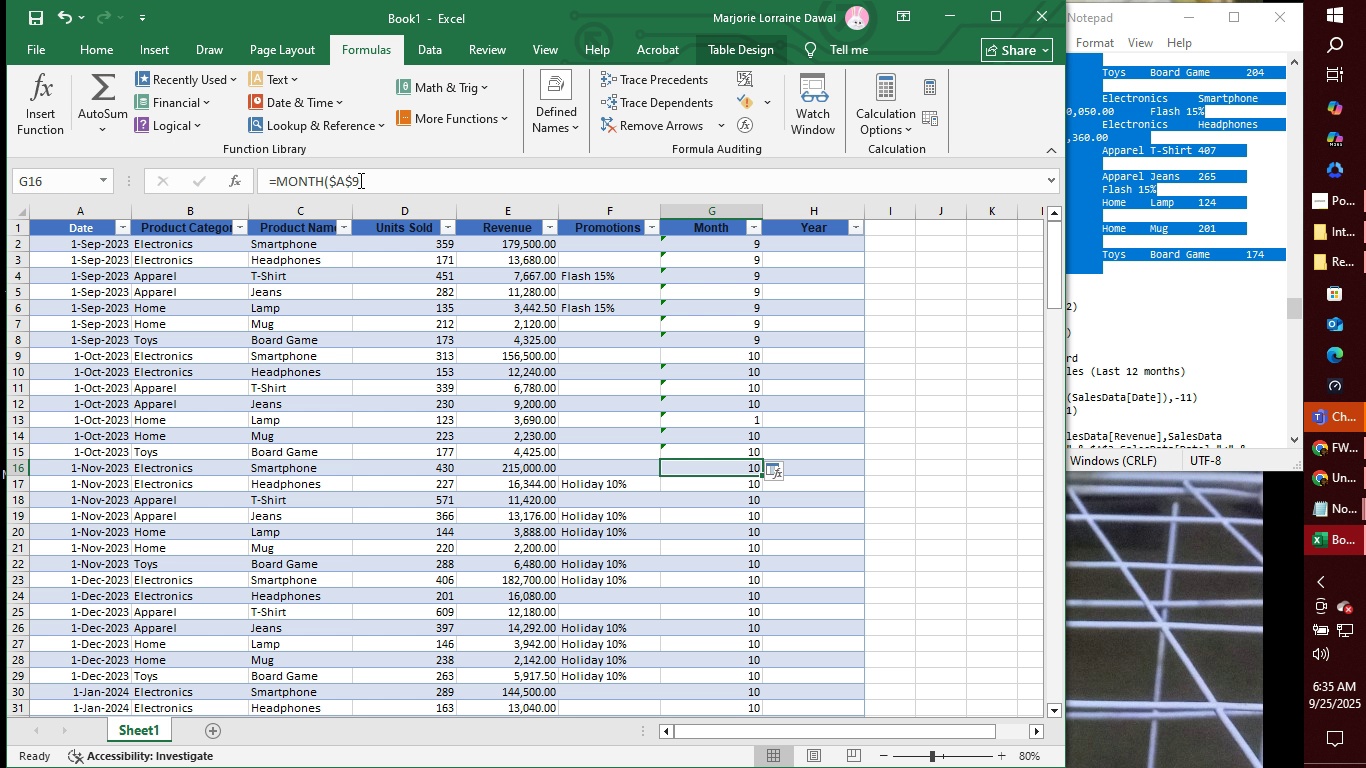 
wait(158.02)
 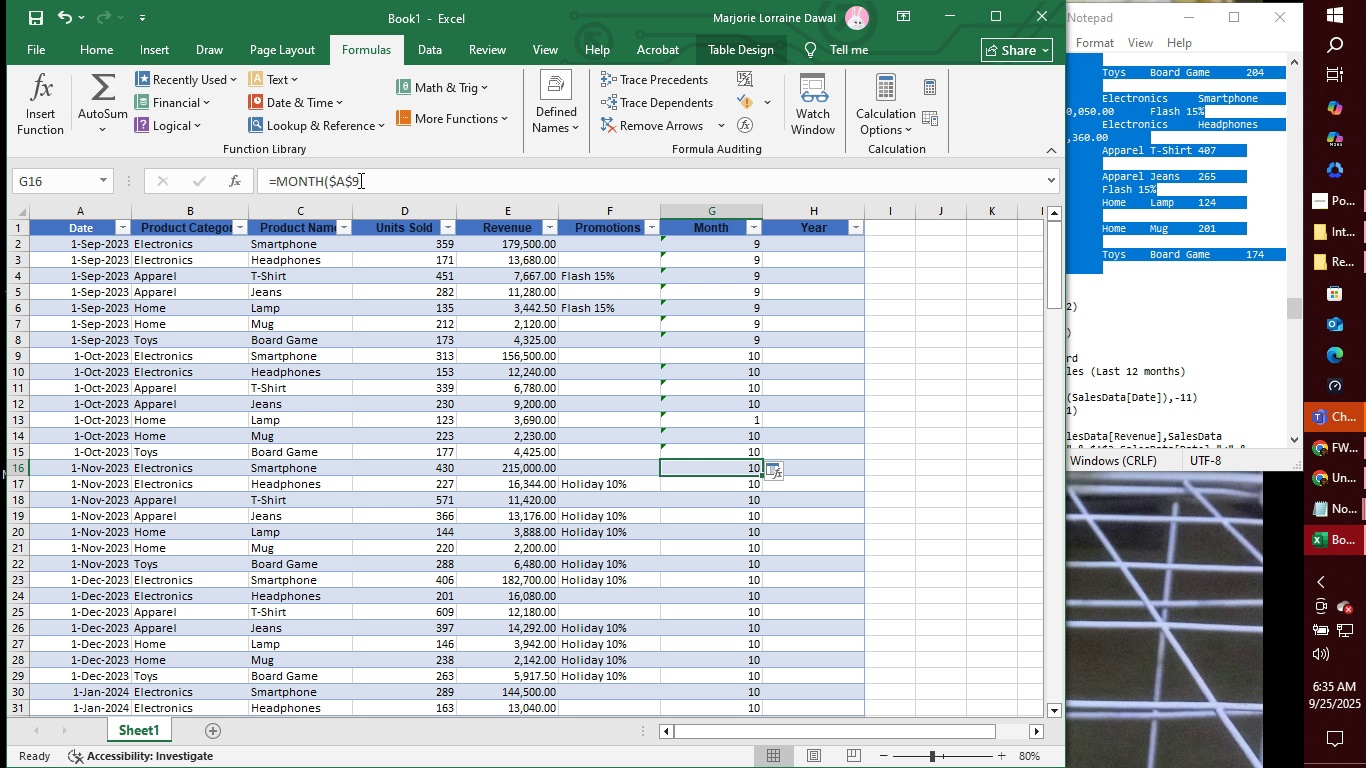 
left_click([1191, 255])